 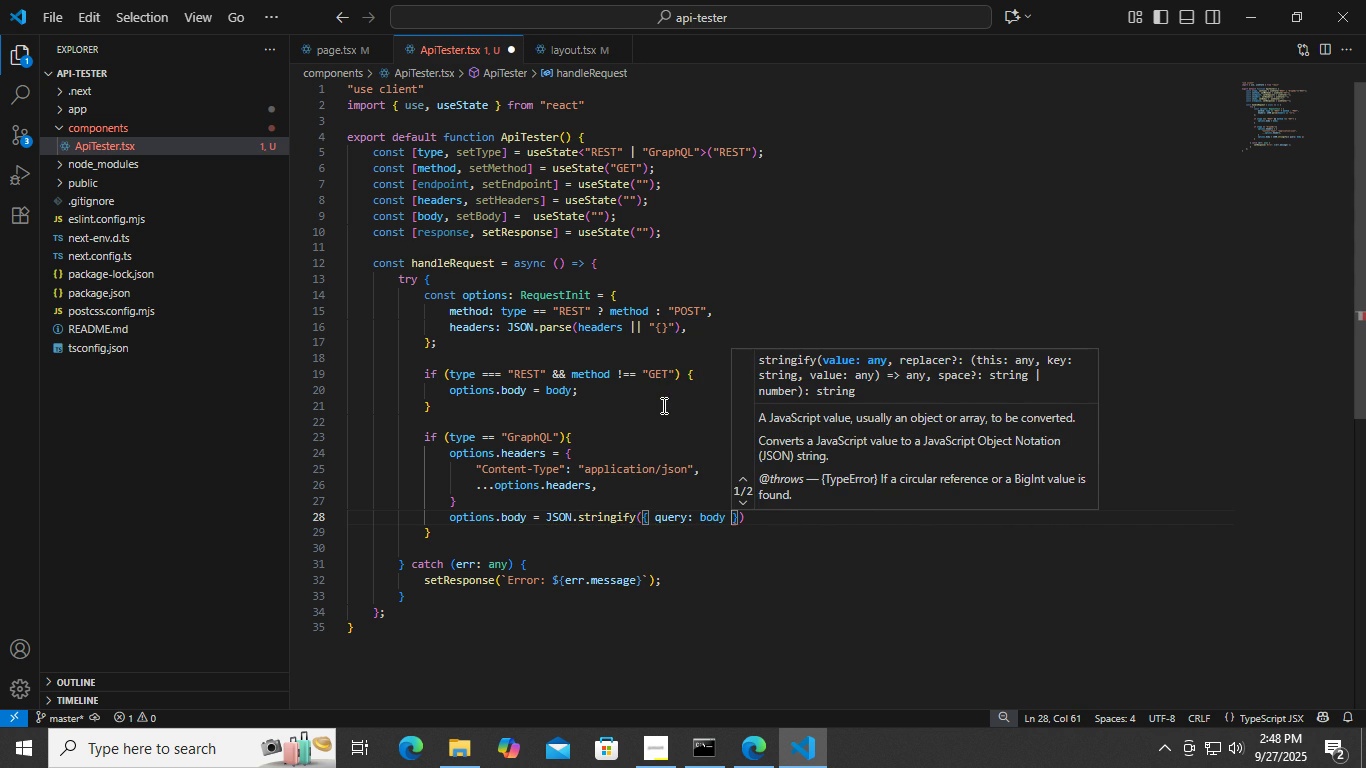 
key(Control+S)
 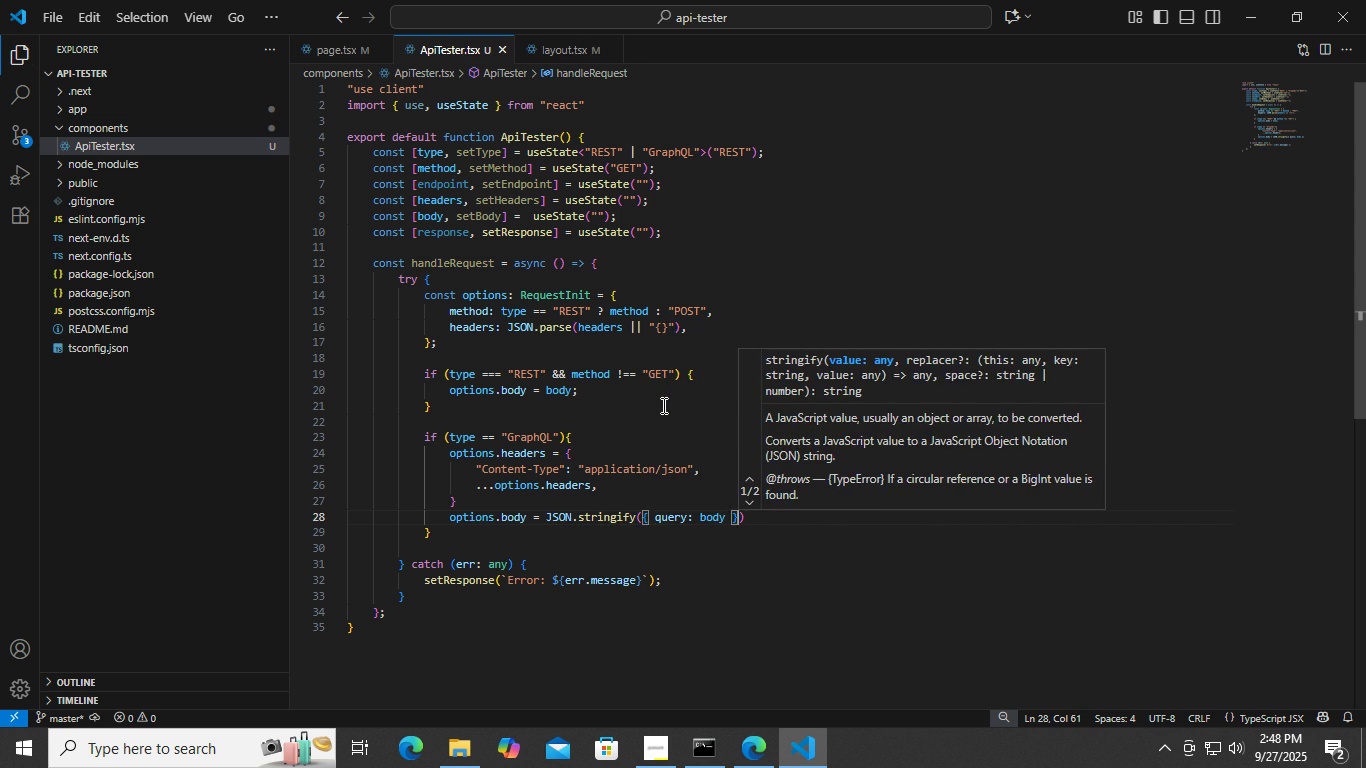 
key(ArrowRight)
 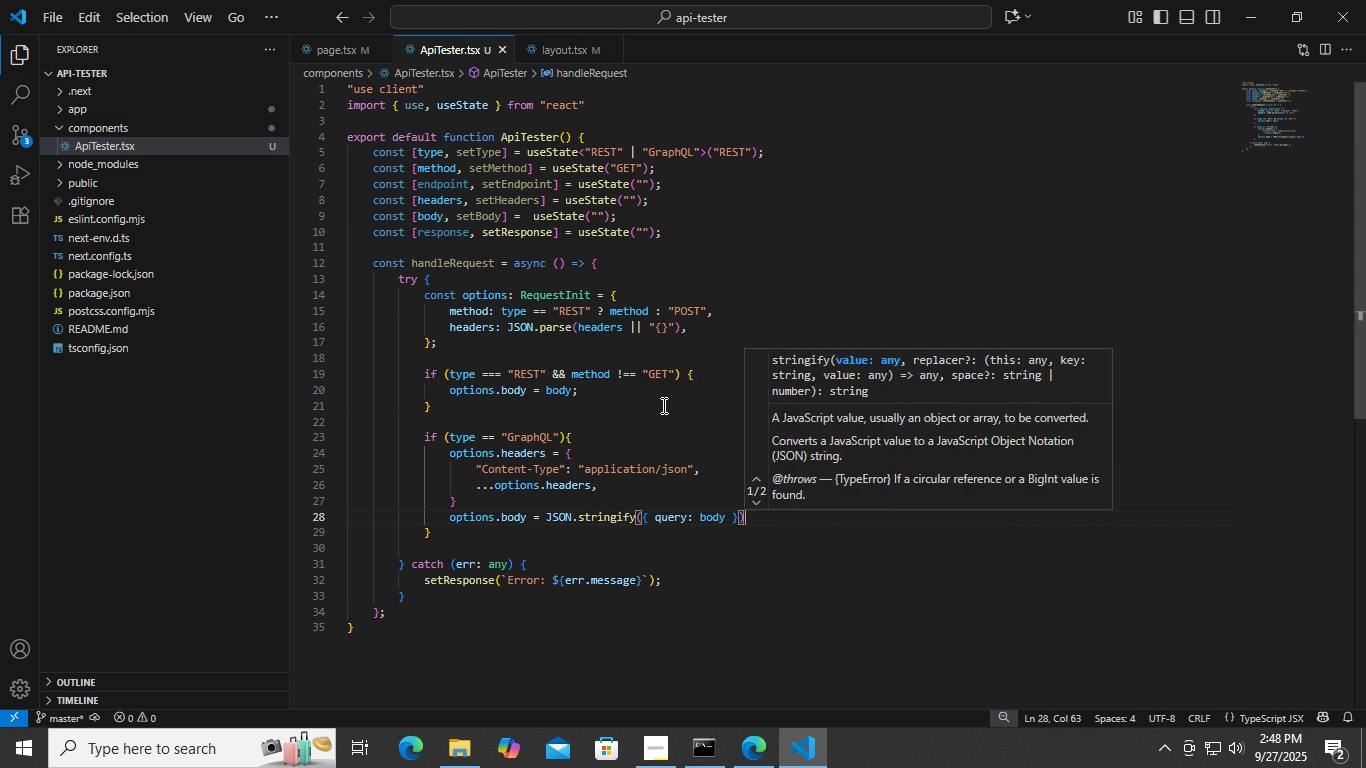 
key(ArrowRight)
 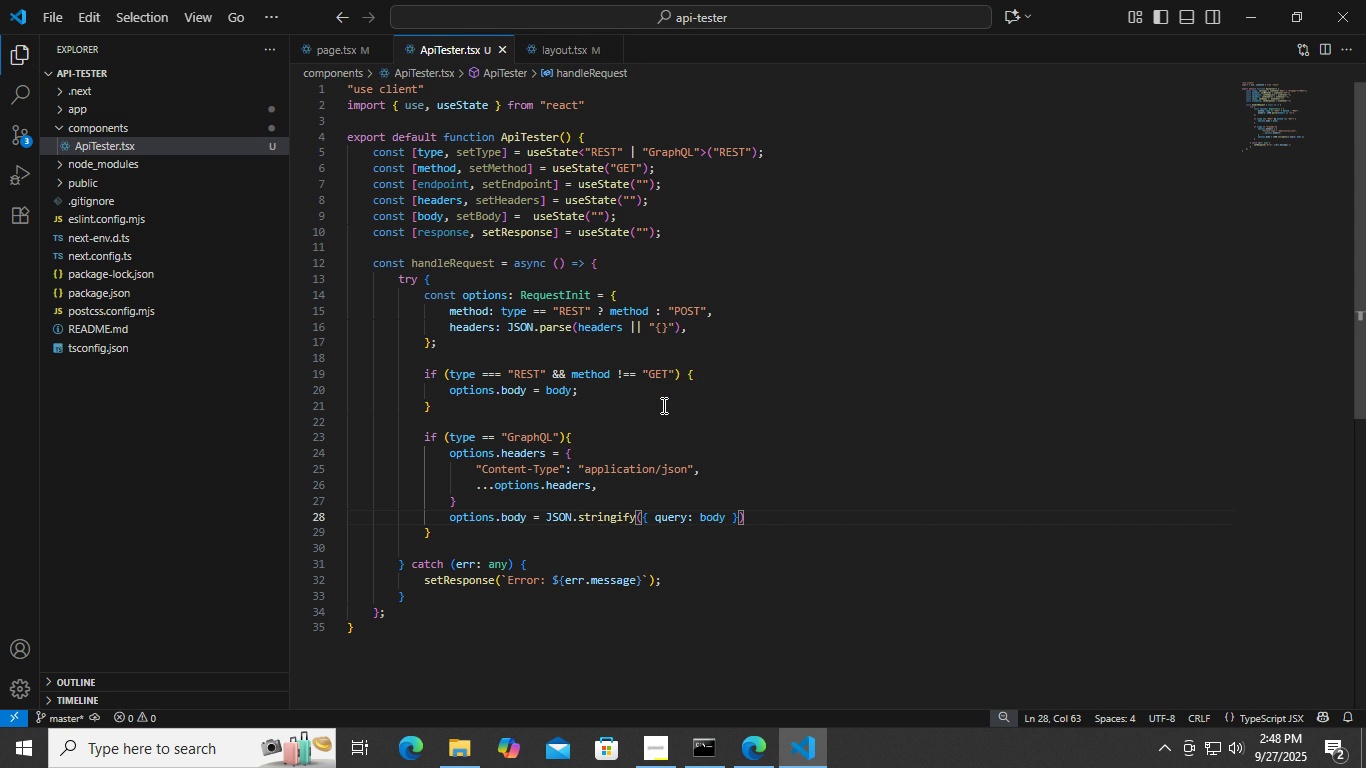 
key(Semicolon)
 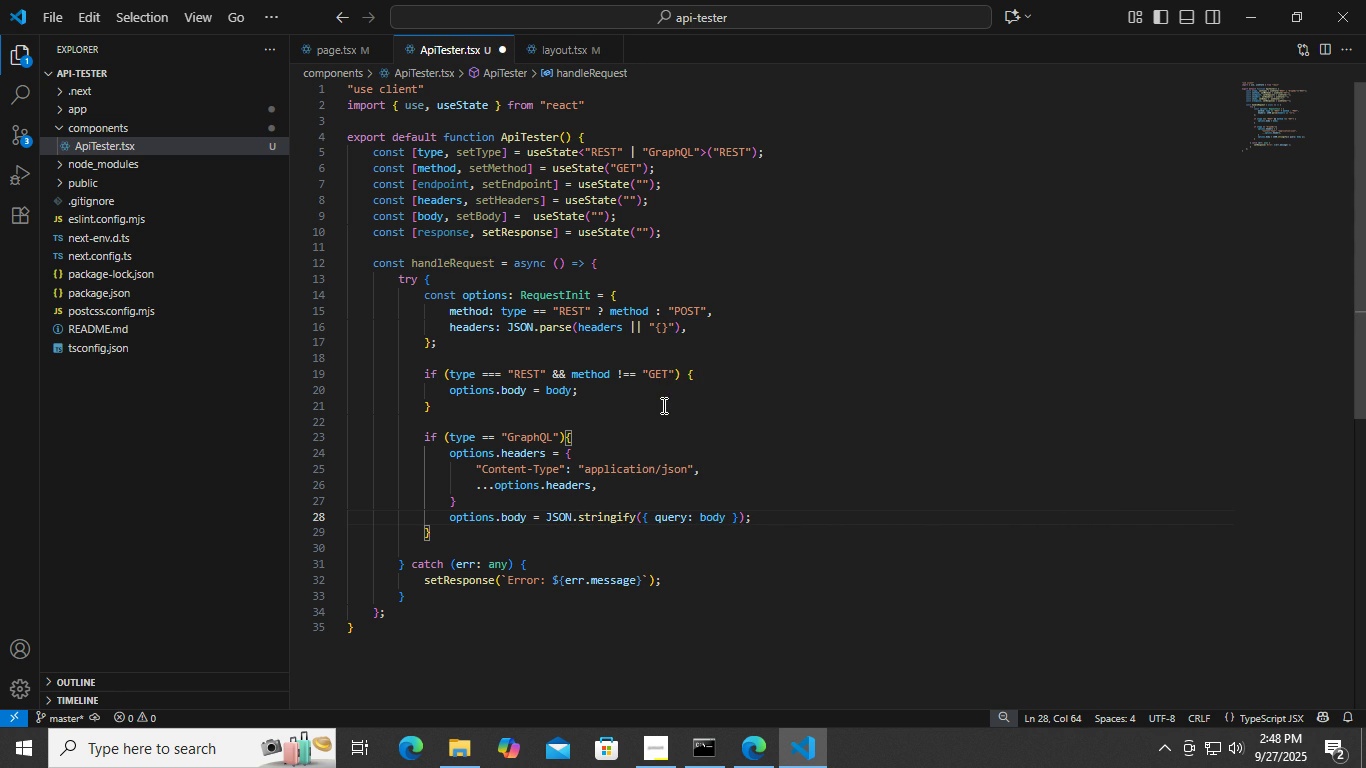 
key(ArrowDown)
 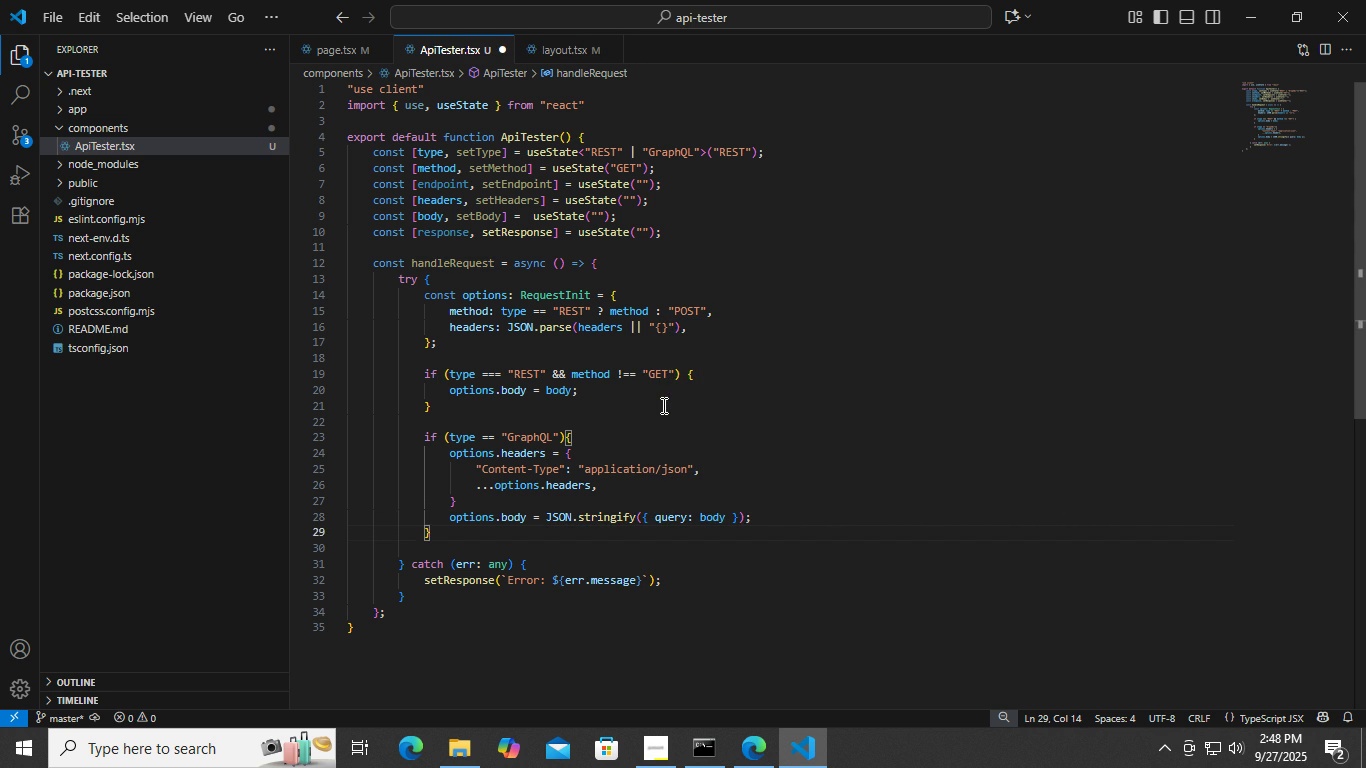 
key(Enter)
 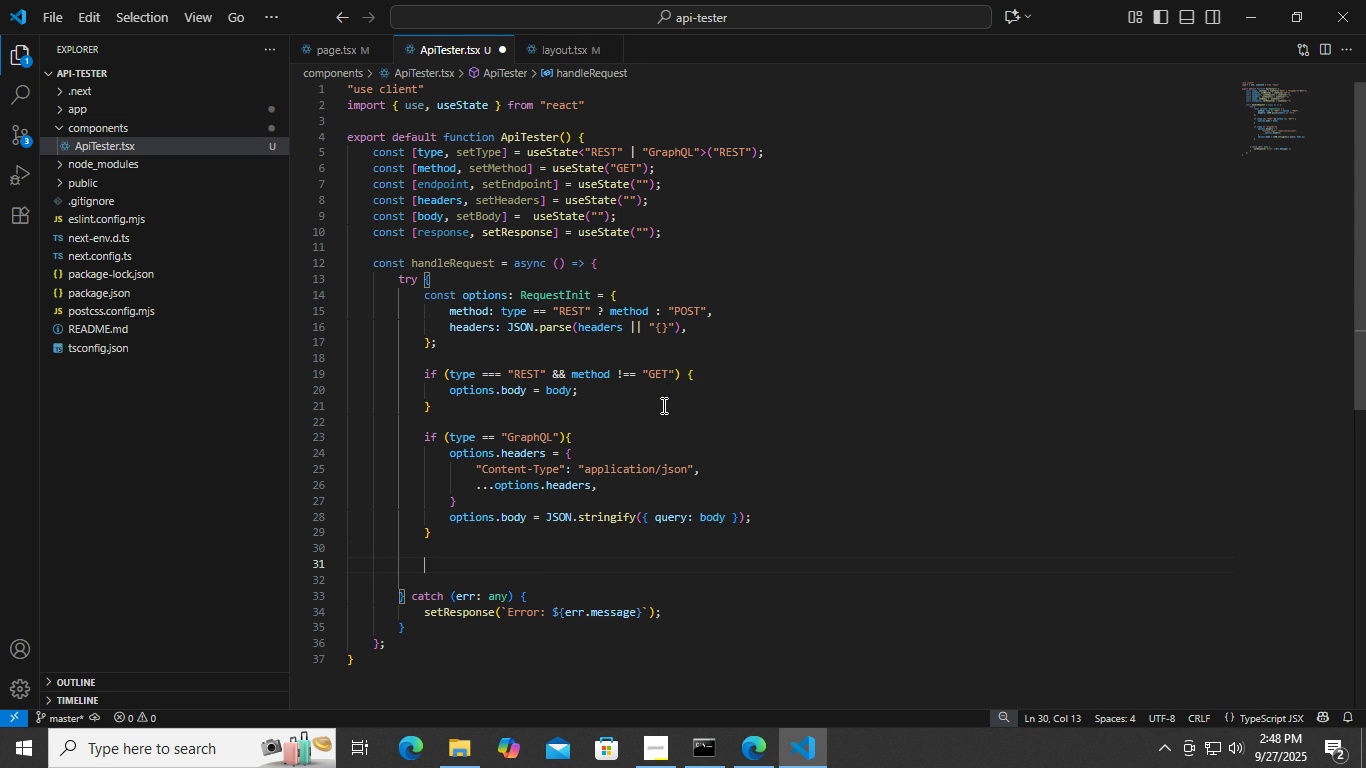 
key(Enter)
 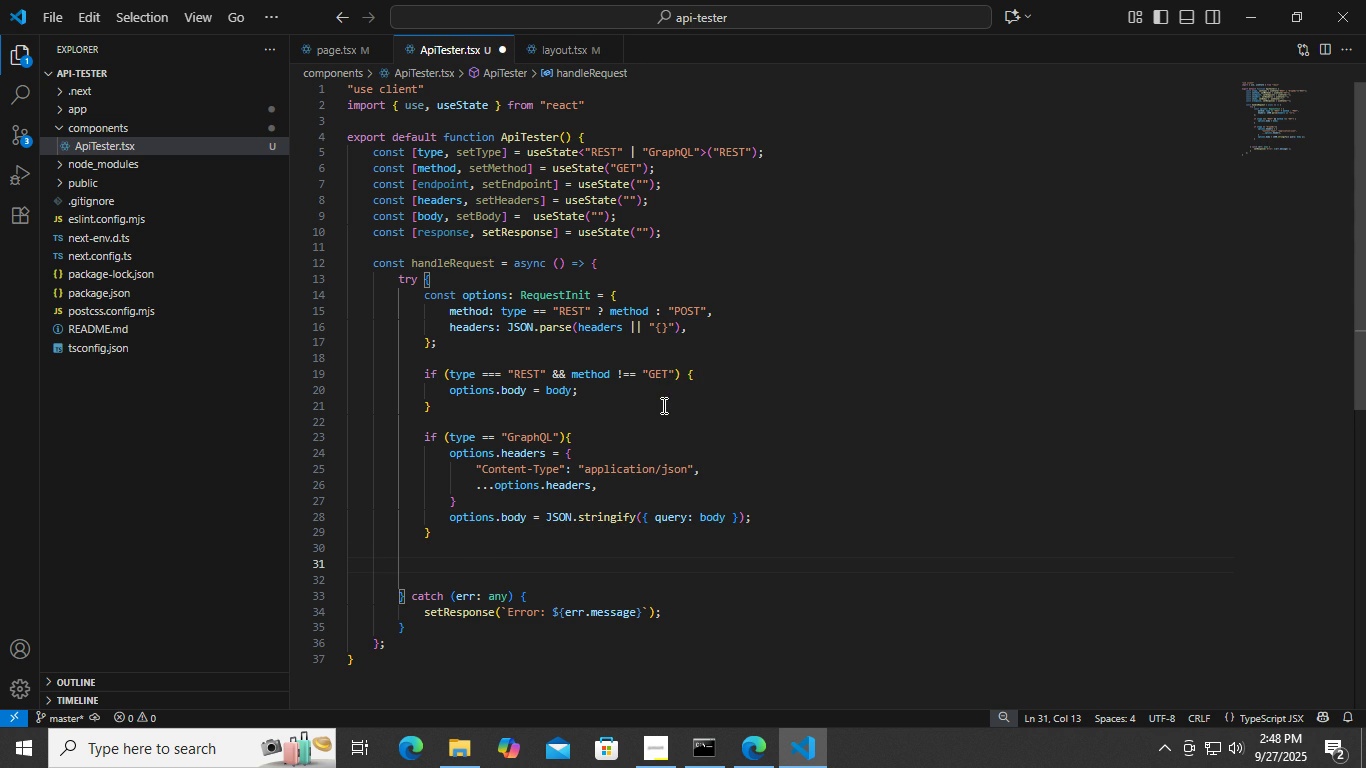 
type(const res = await fetch )
key(Backspace)
type((endpoit)